 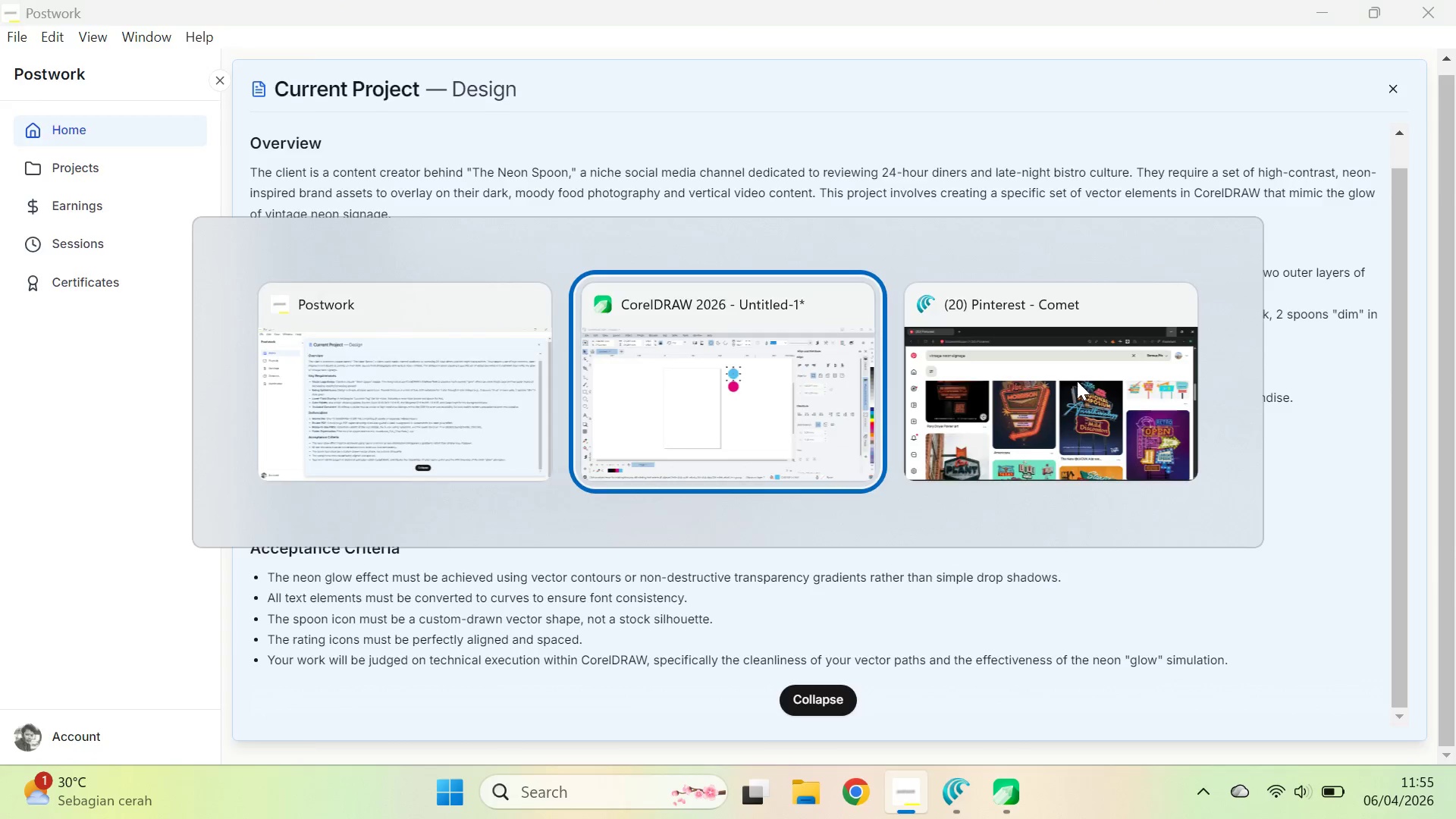 
hold_key(key=ShiftLeft, duration=1.5)
right_click([767, 372])
 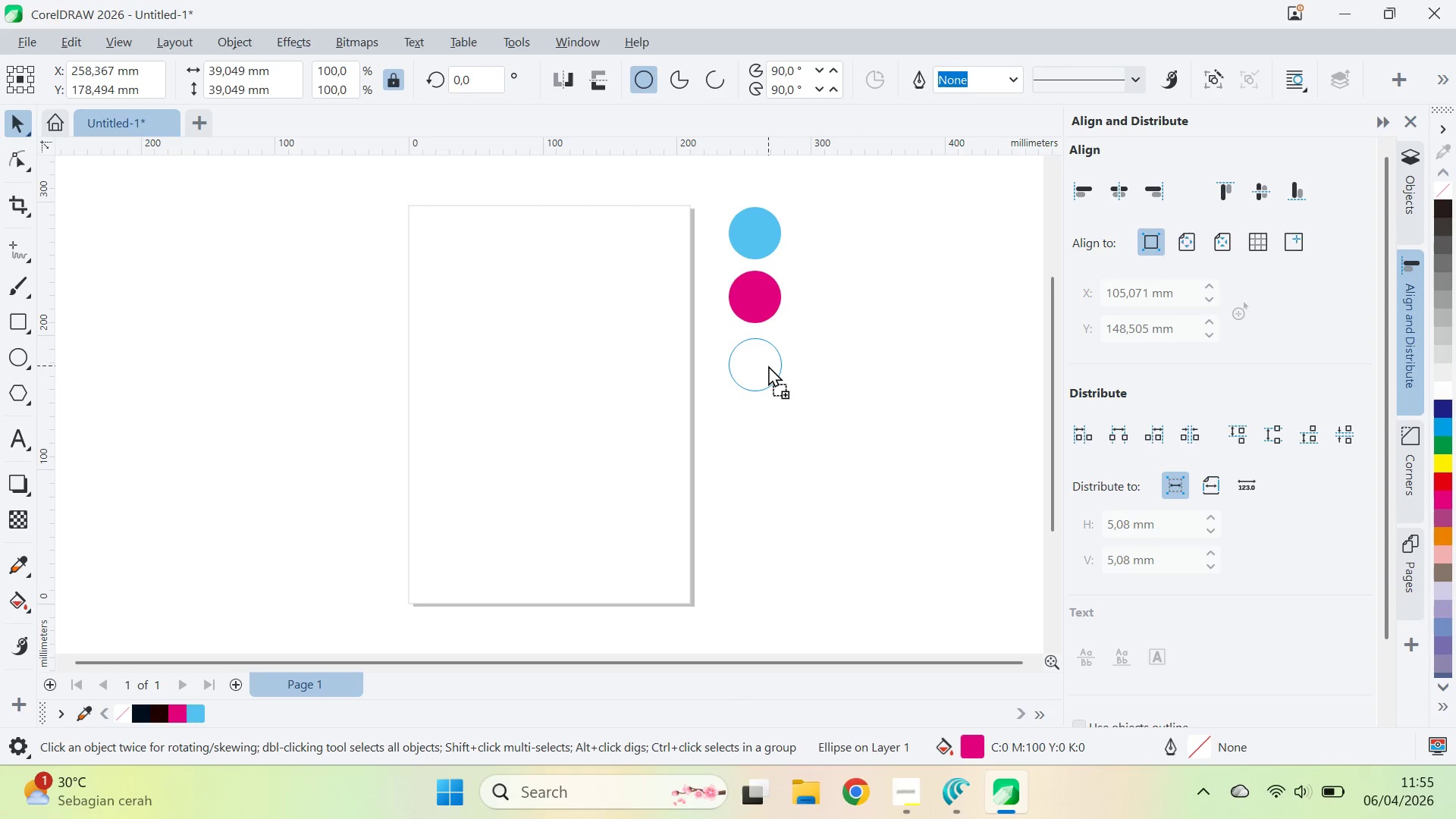 
hold_key(key=ShiftLeft, duration=0.97)
 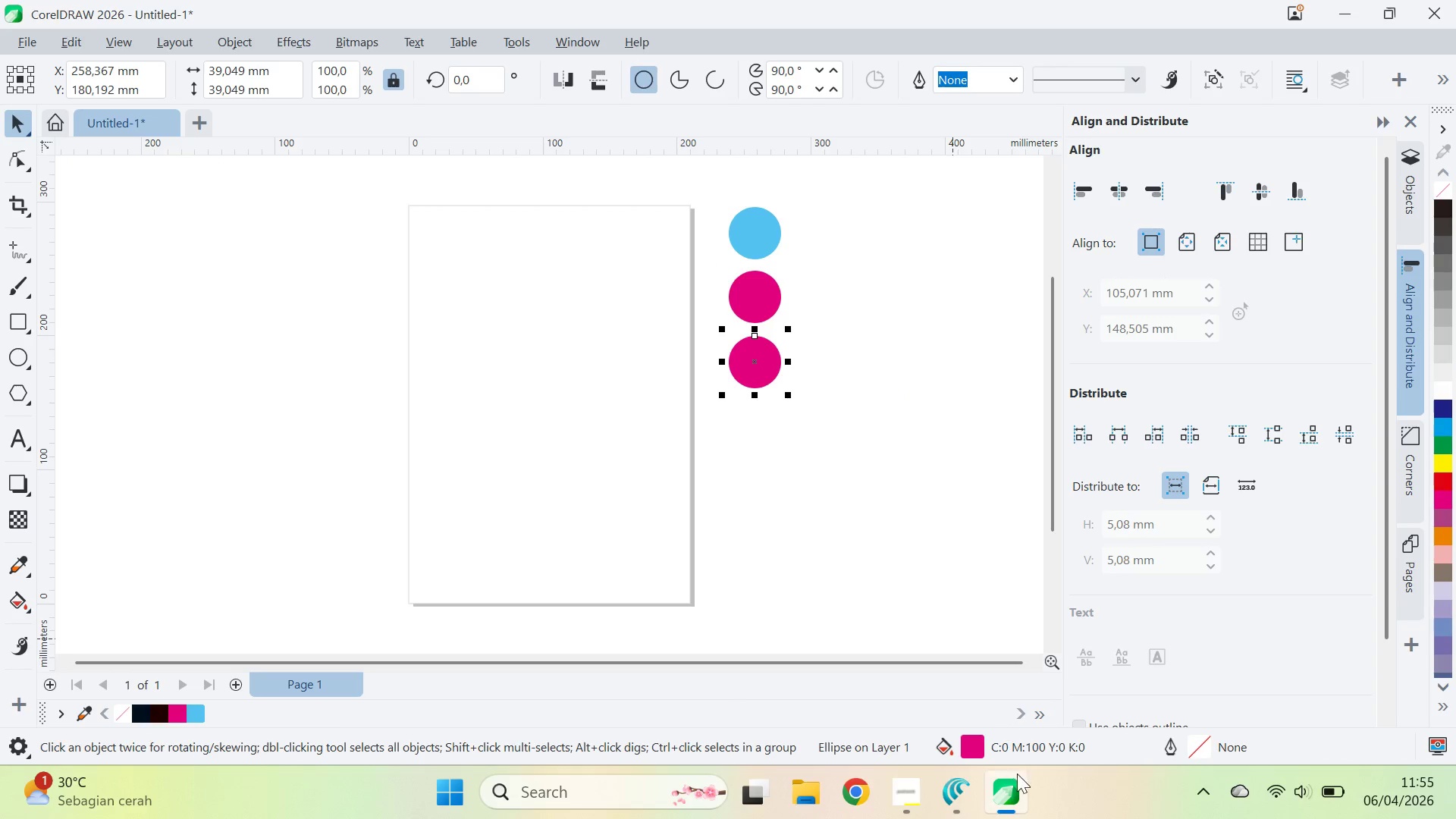 
left_click_drag(start_coordinate=[669, 285], to_coordinate=[302, 568])
 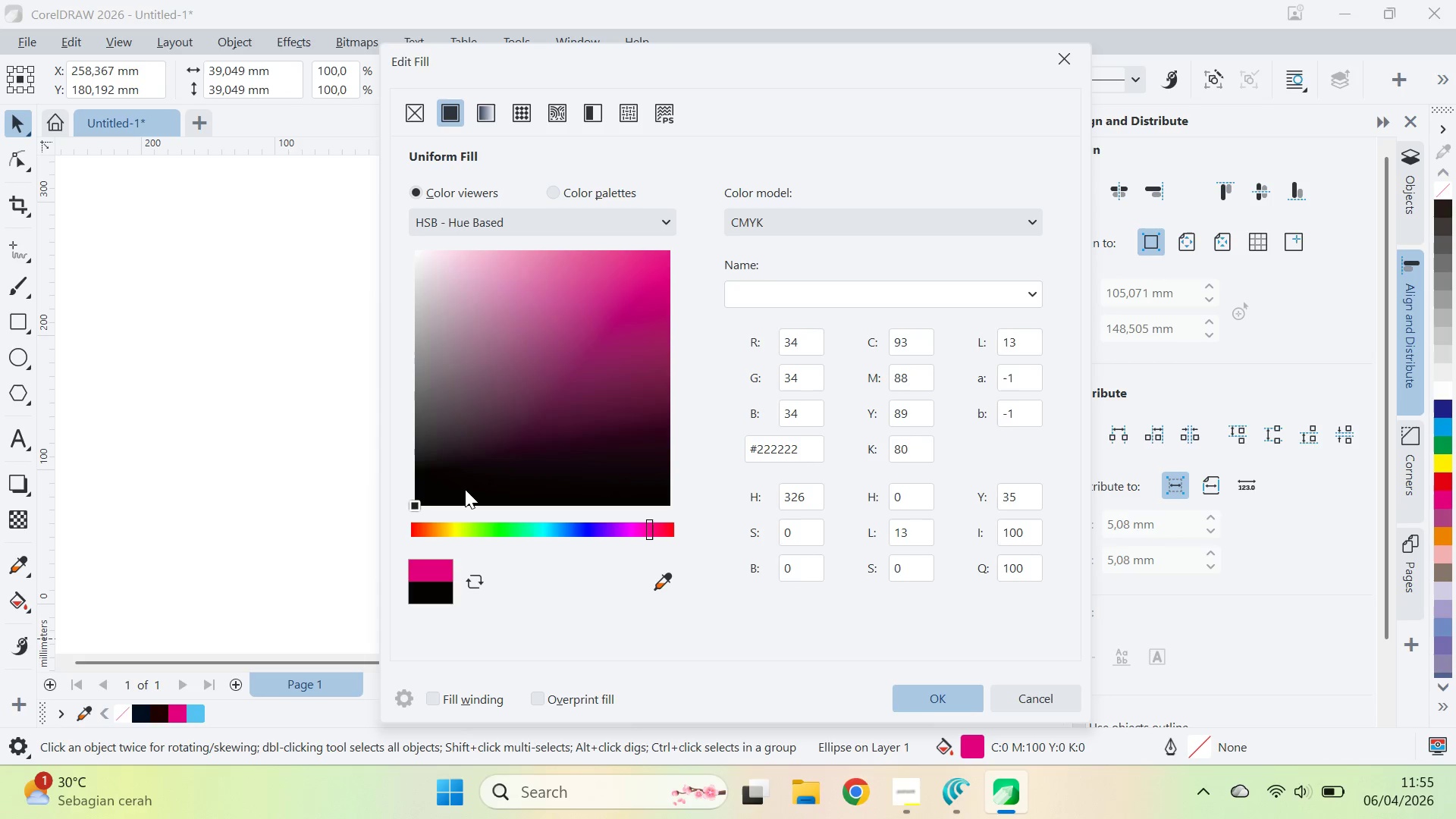 
left_click_drag(start_coordinate=[441, 506], to_coordinate=[357, 557])
 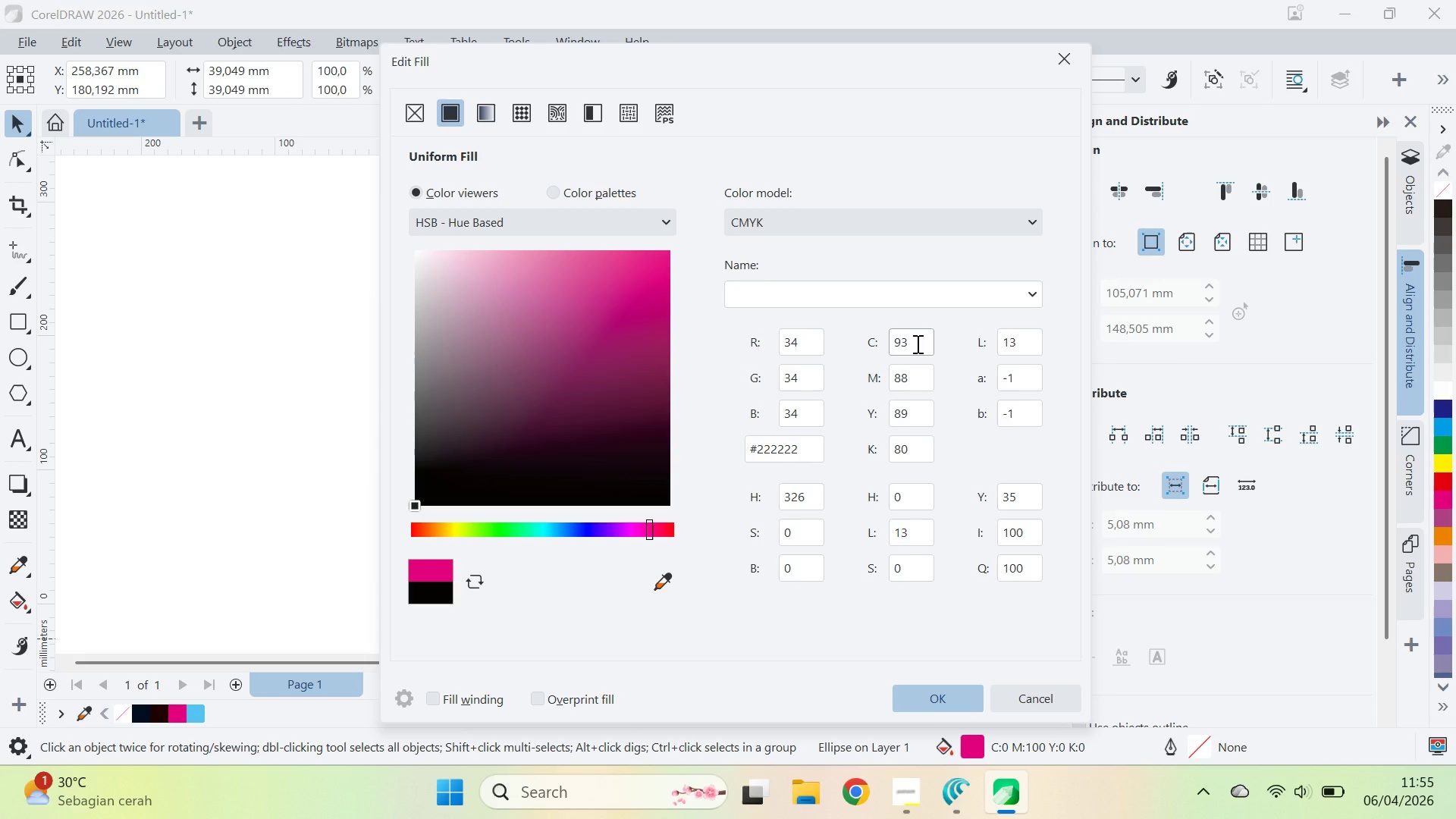 
left_click_drag(start_coordinate=[916, 344], to_coordinate=[902, 337])
 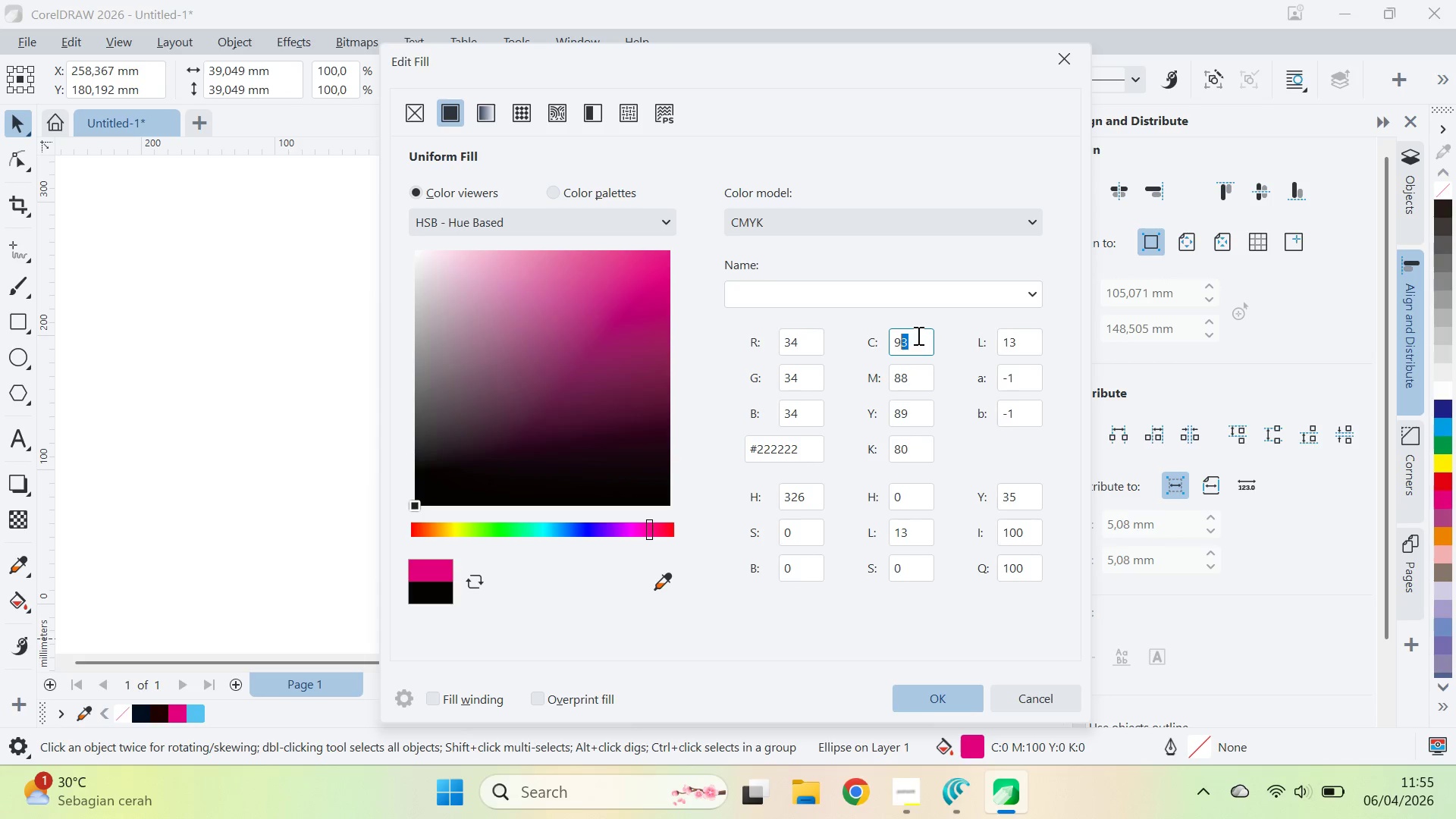 
left_click_drag(start_coordinate=[917, 335], to_coordinate=[879, 340])
 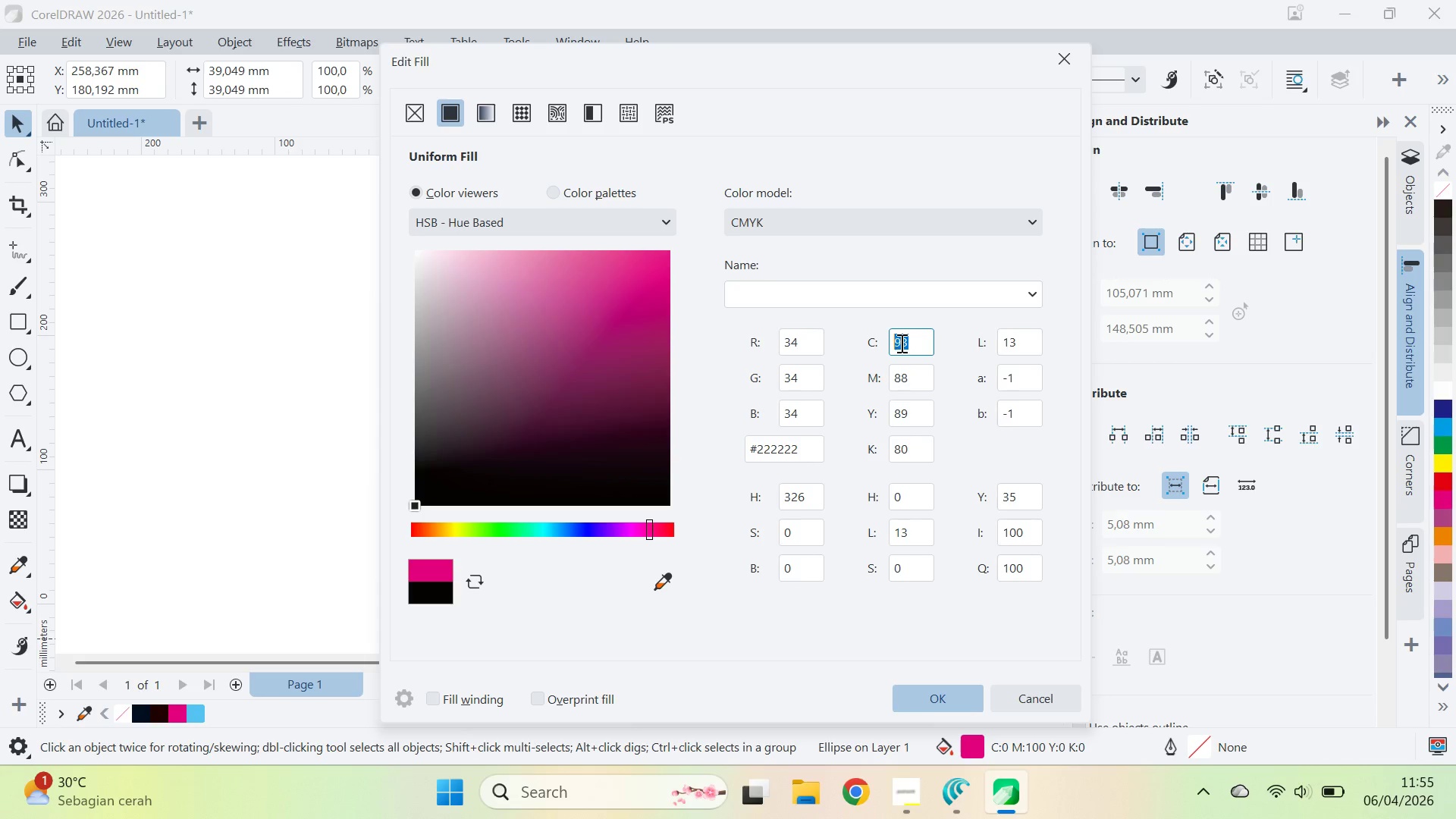 
type(0000100)
 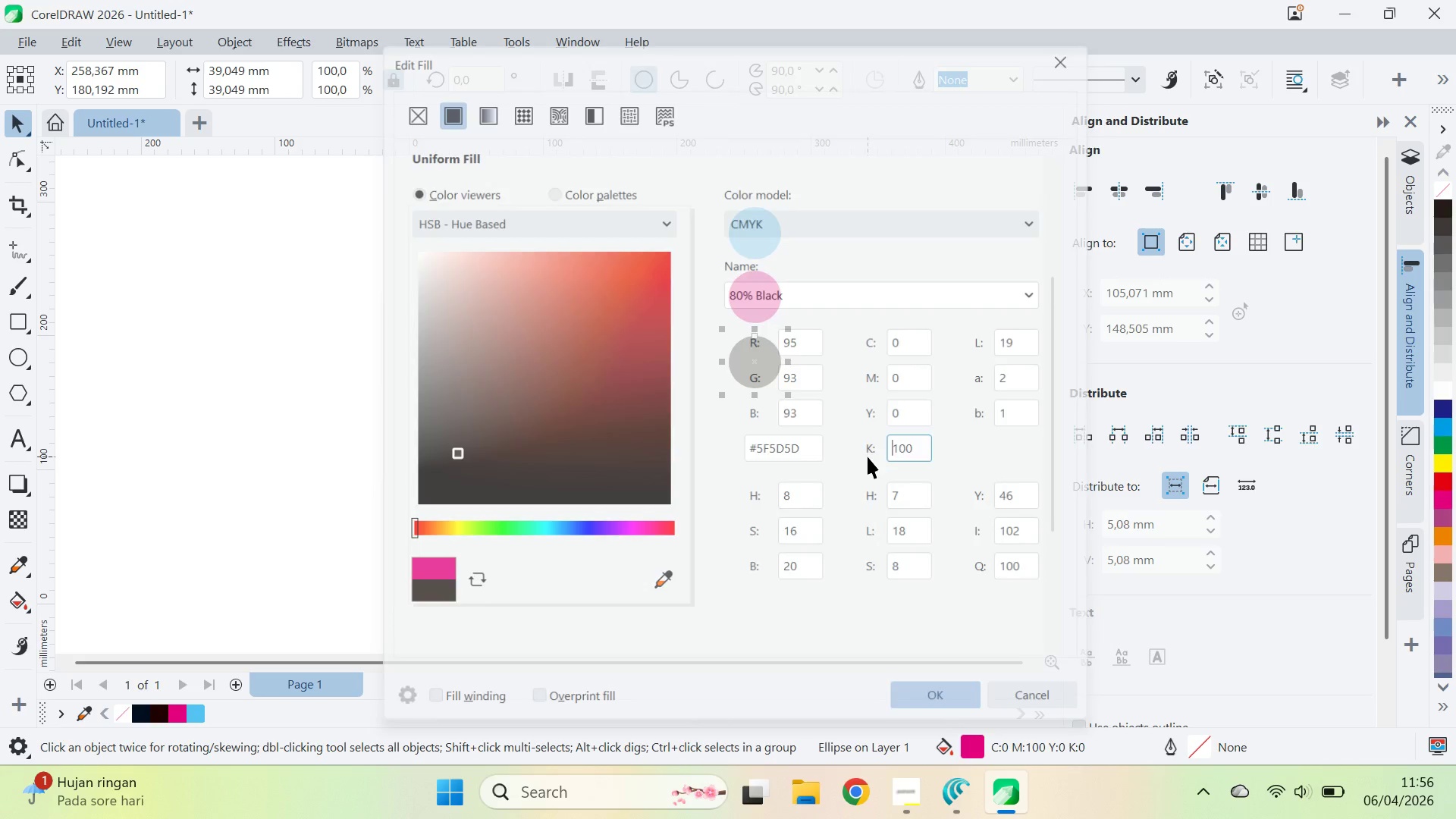 
left_click_drag(start_coordinate=[925, 374], to_coordinate=[838, 388])
 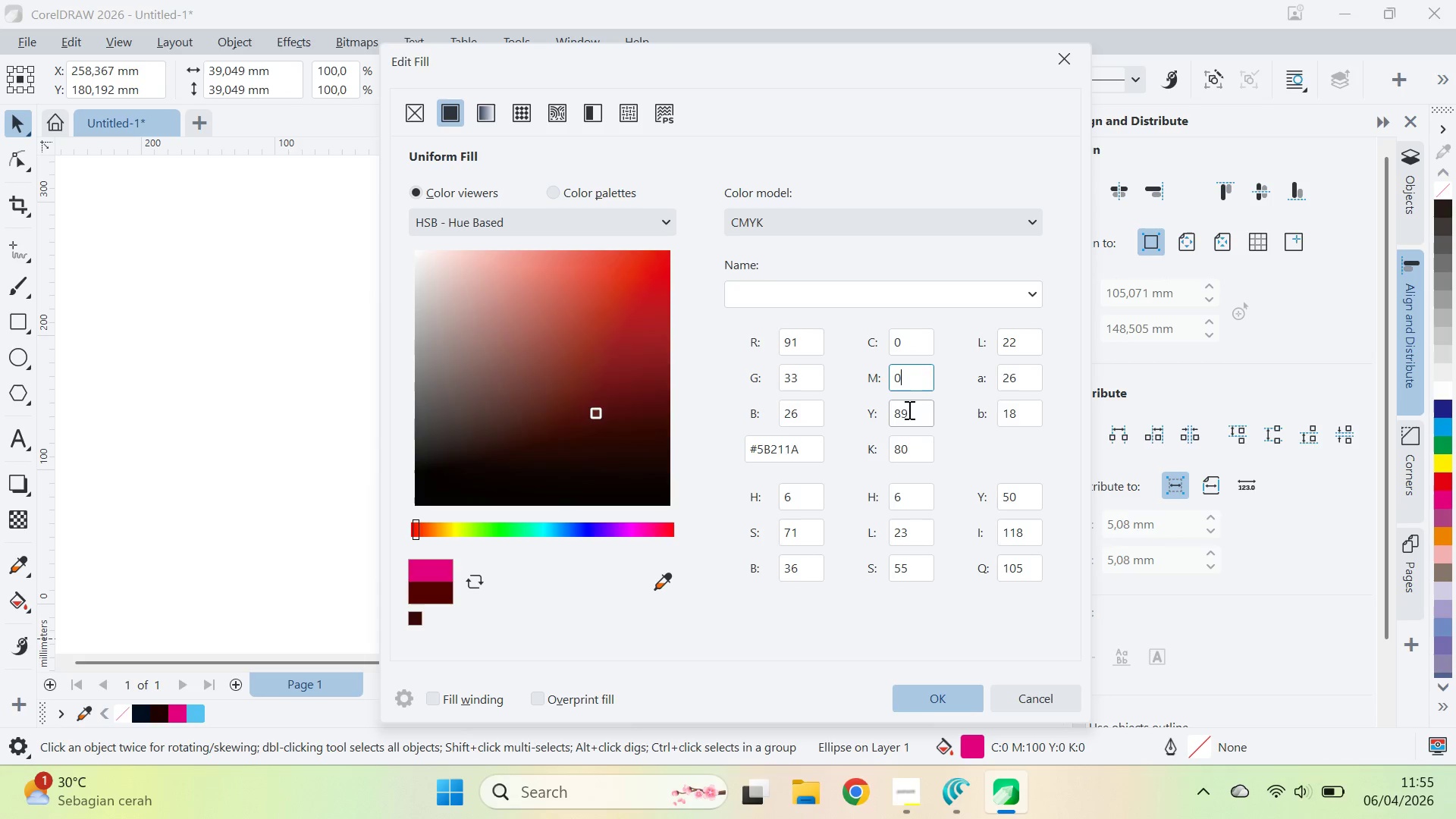 
left_click_drag(start_coordinate=[908, 410], to_coordinate=[842, 422])
 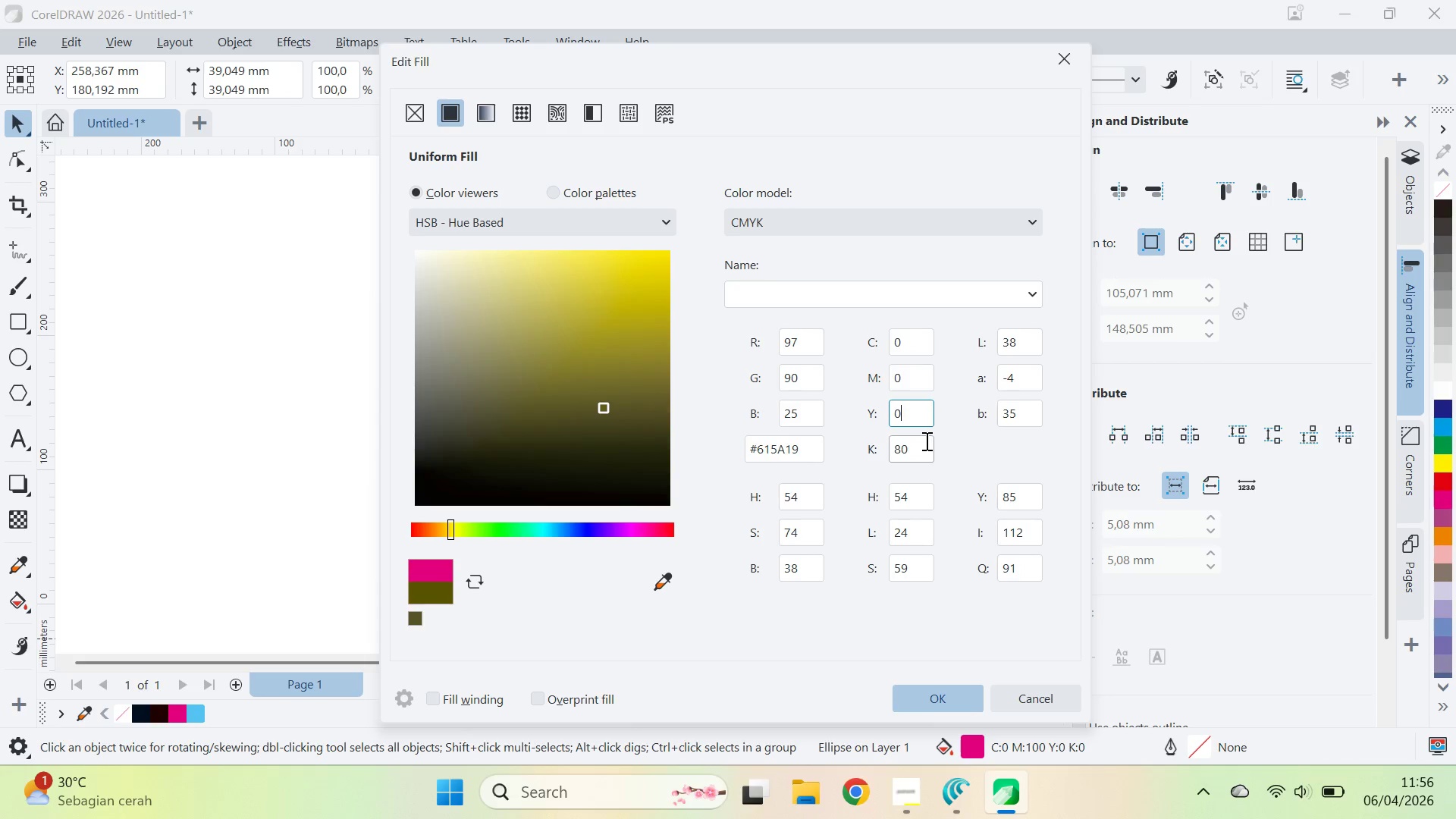 
left_click_drag(start_coordinate=[921, 447], to_coordinate=[861, 453])
 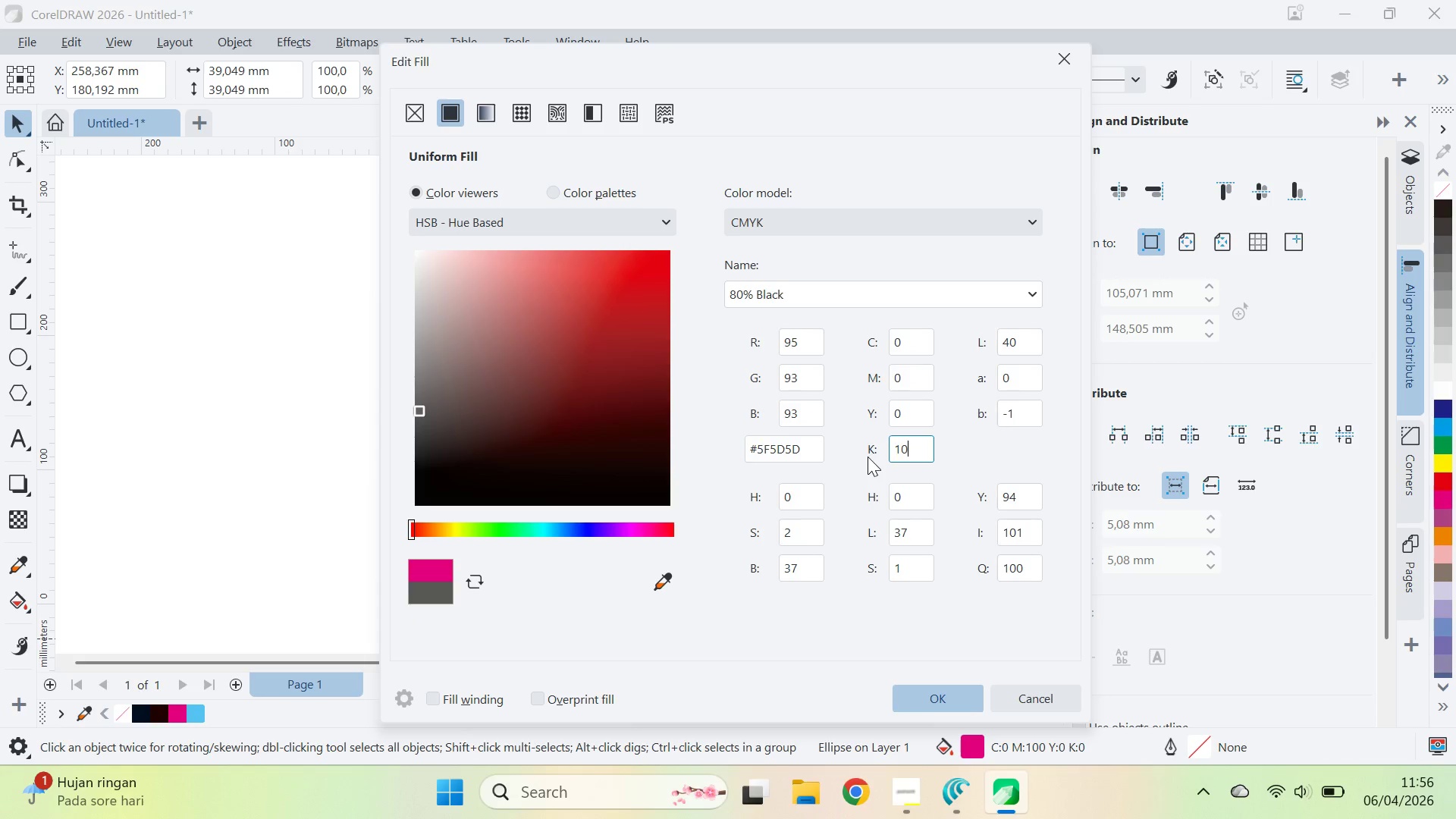 
key(Enter)
 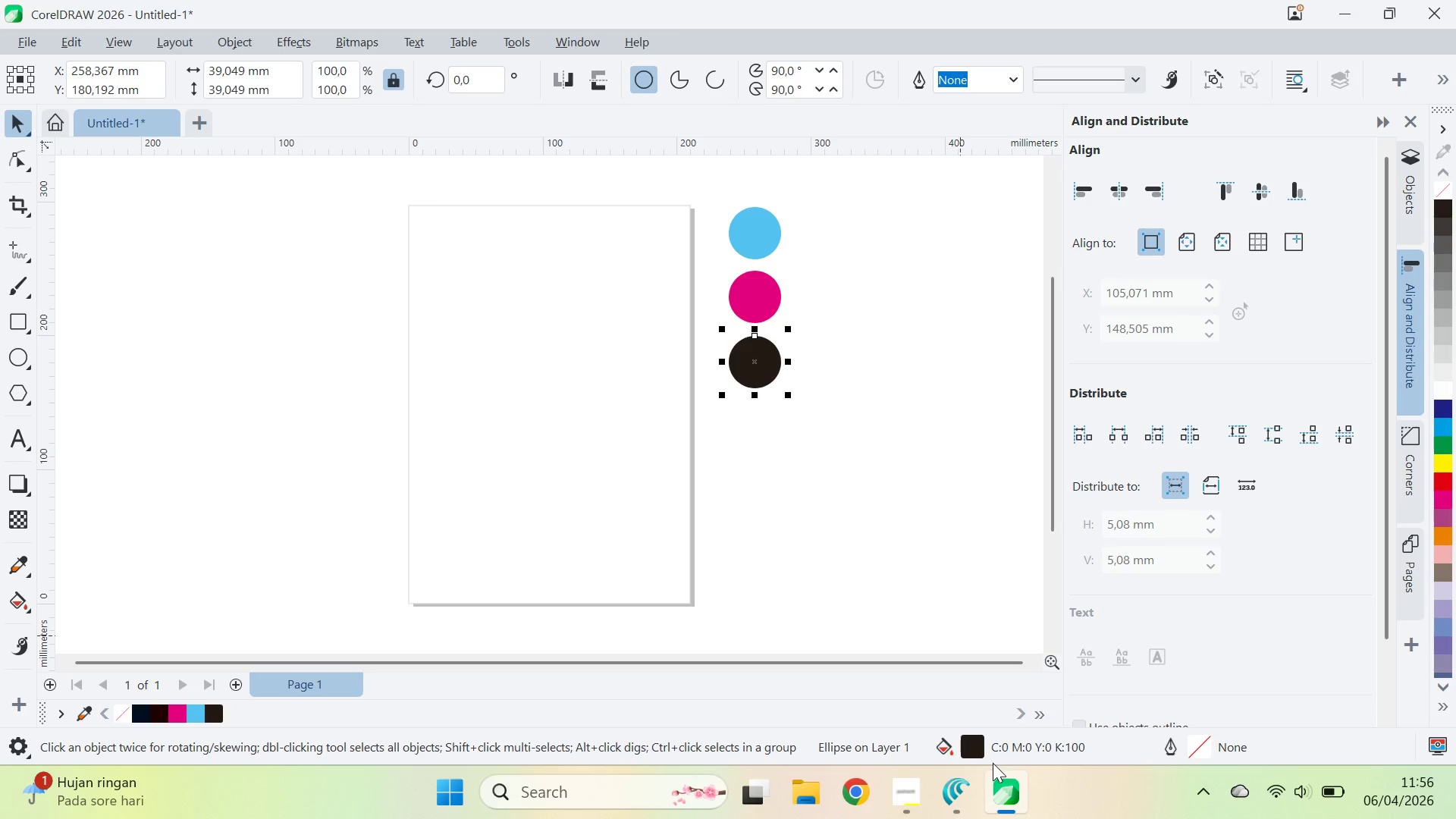 
double_click([974, 748])
 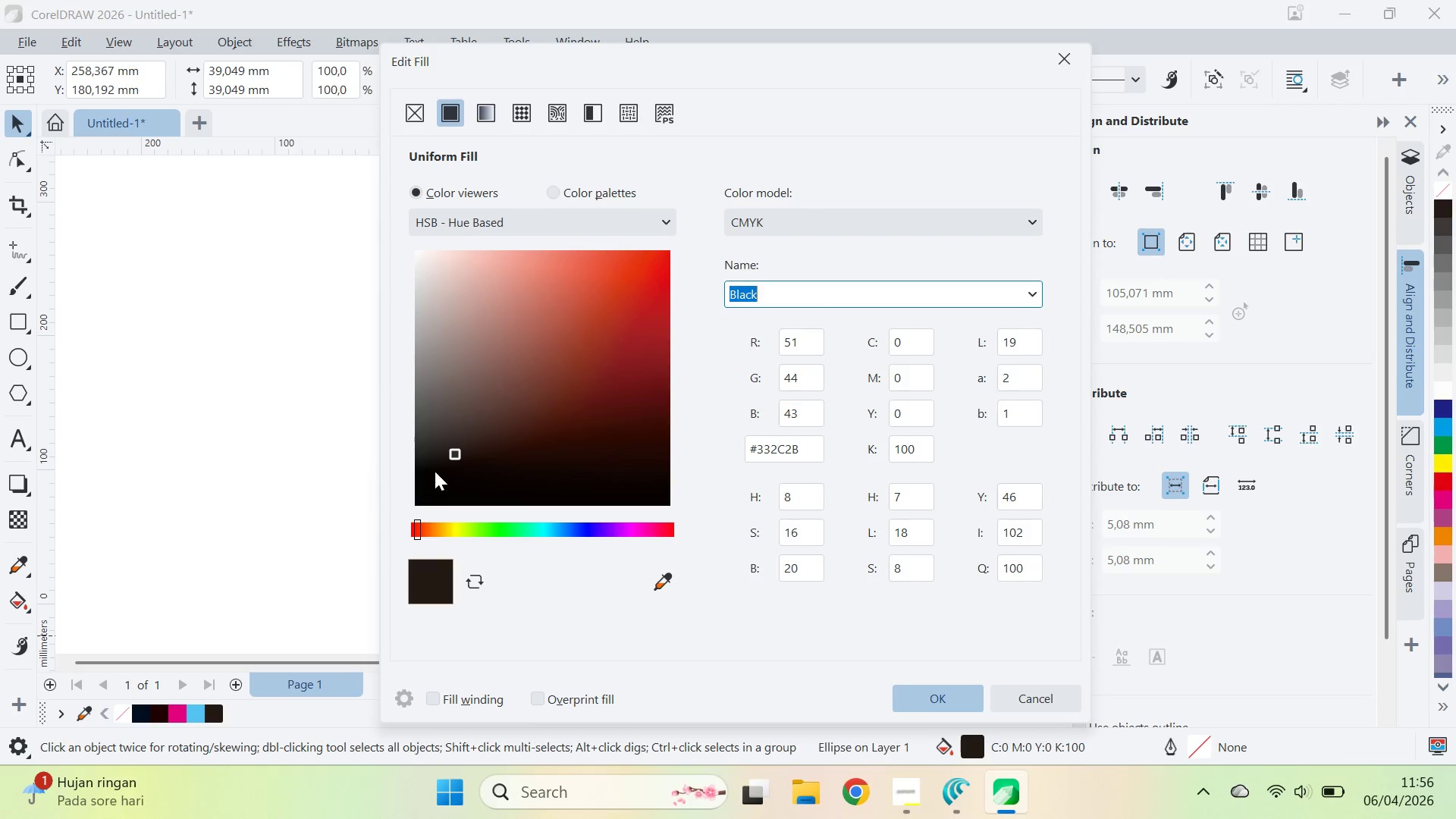 
left_click_drag(start_coordinate=[455, 459], to_coordinate=[453, 541])
 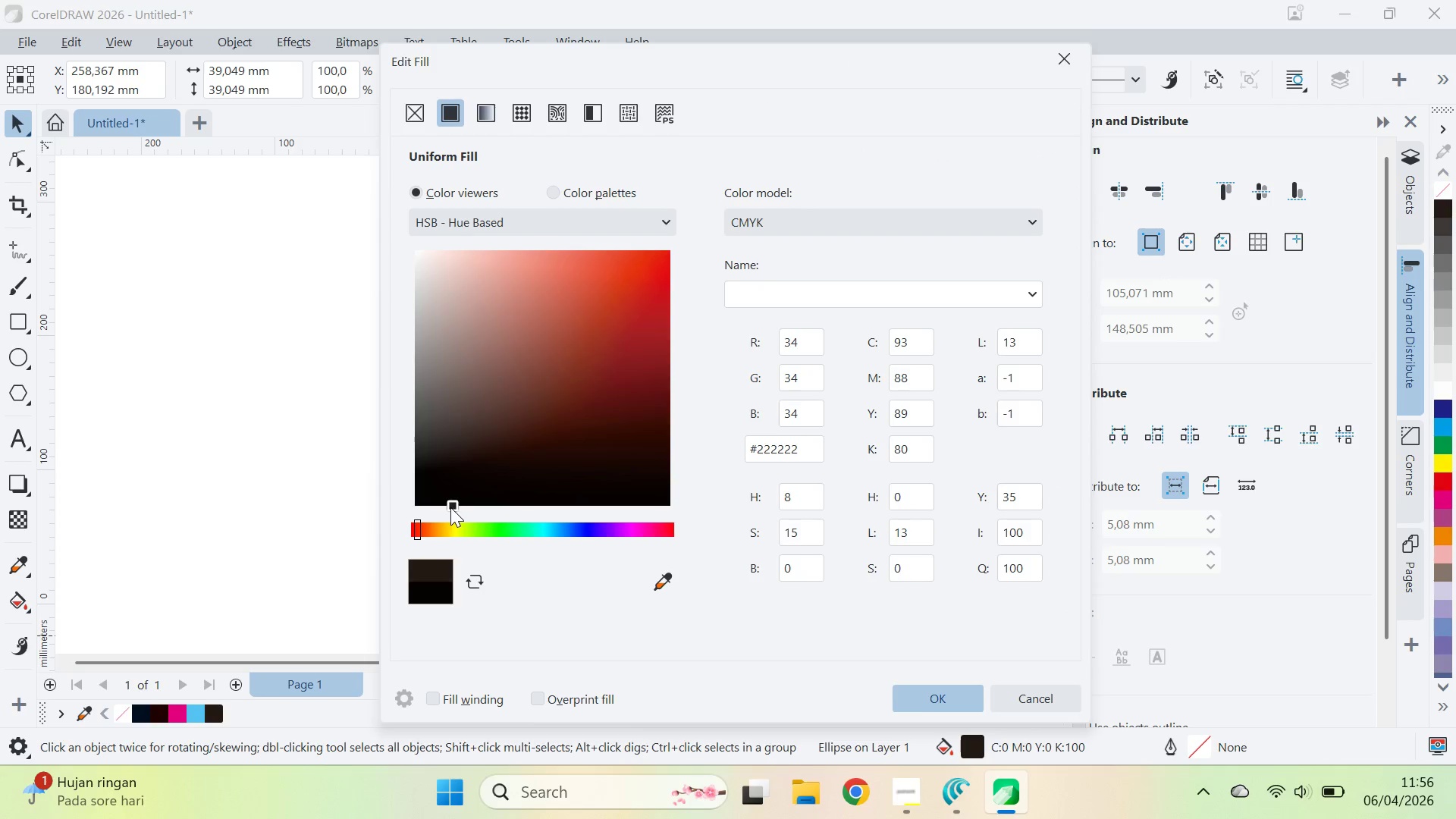 
left_click_drag(start_coordinate=[450, 507], to_coordinate=[377, 527])
 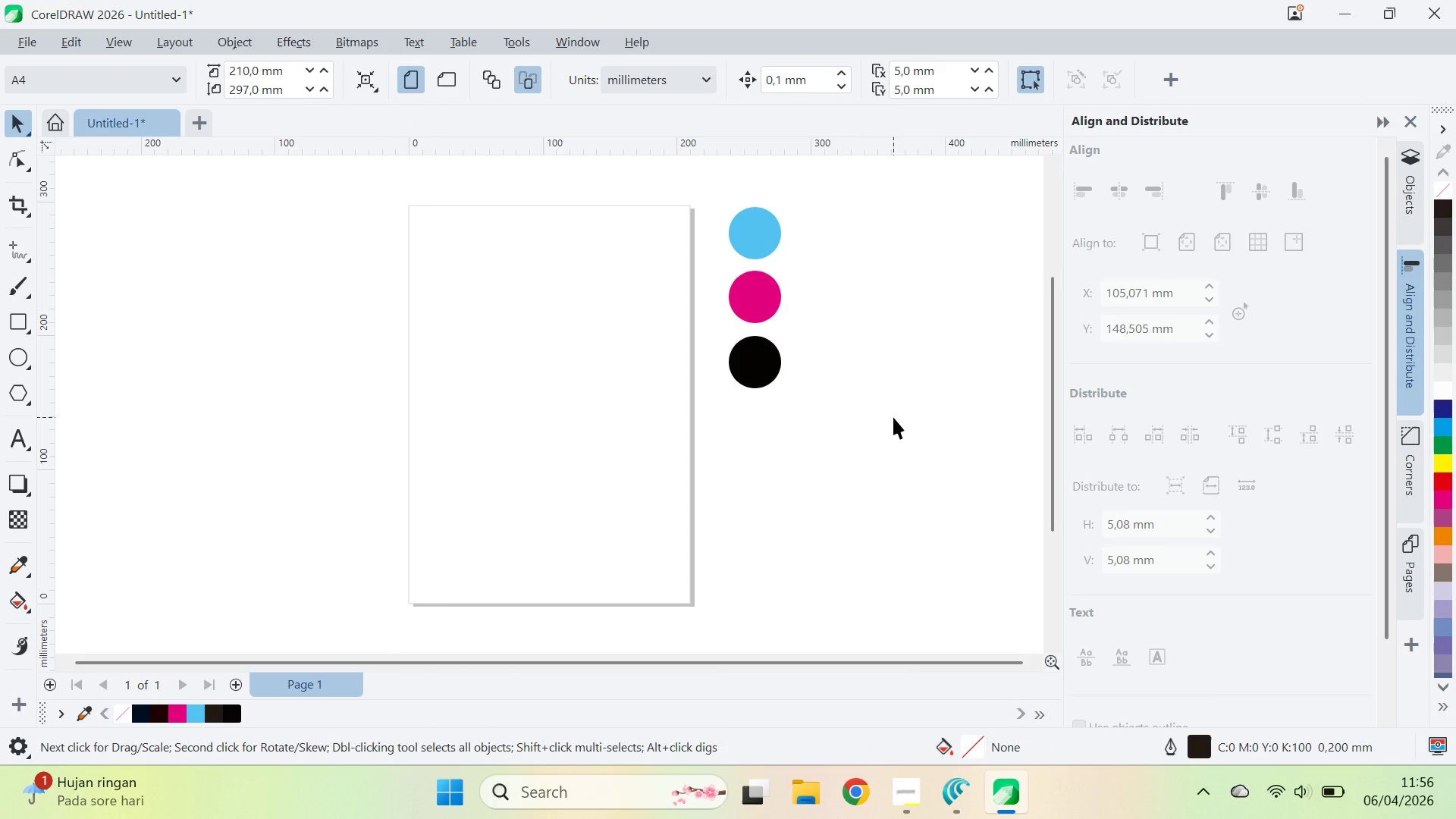 
left_click([893, 417])
 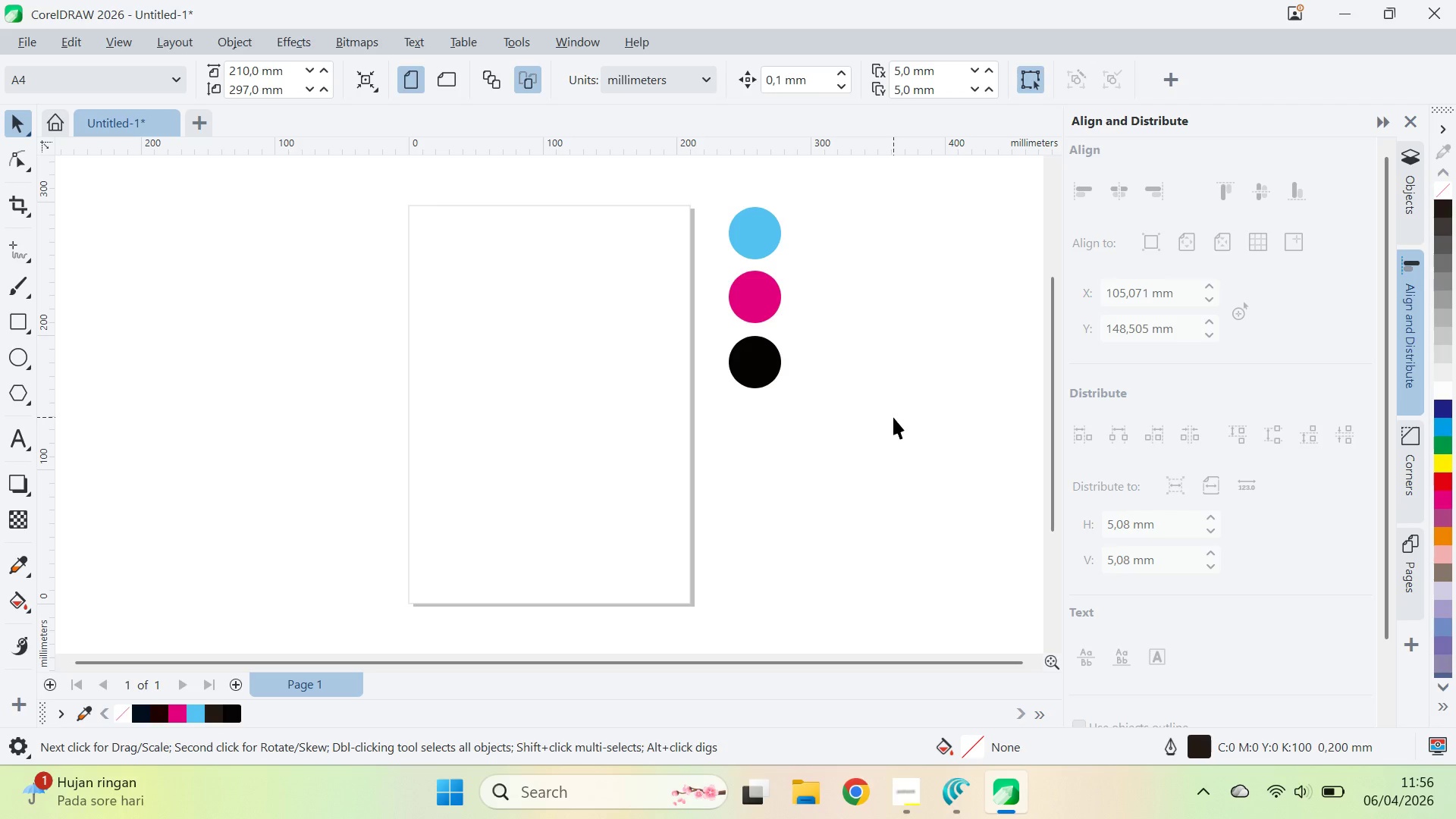 
key(Alt+AltLeft)
 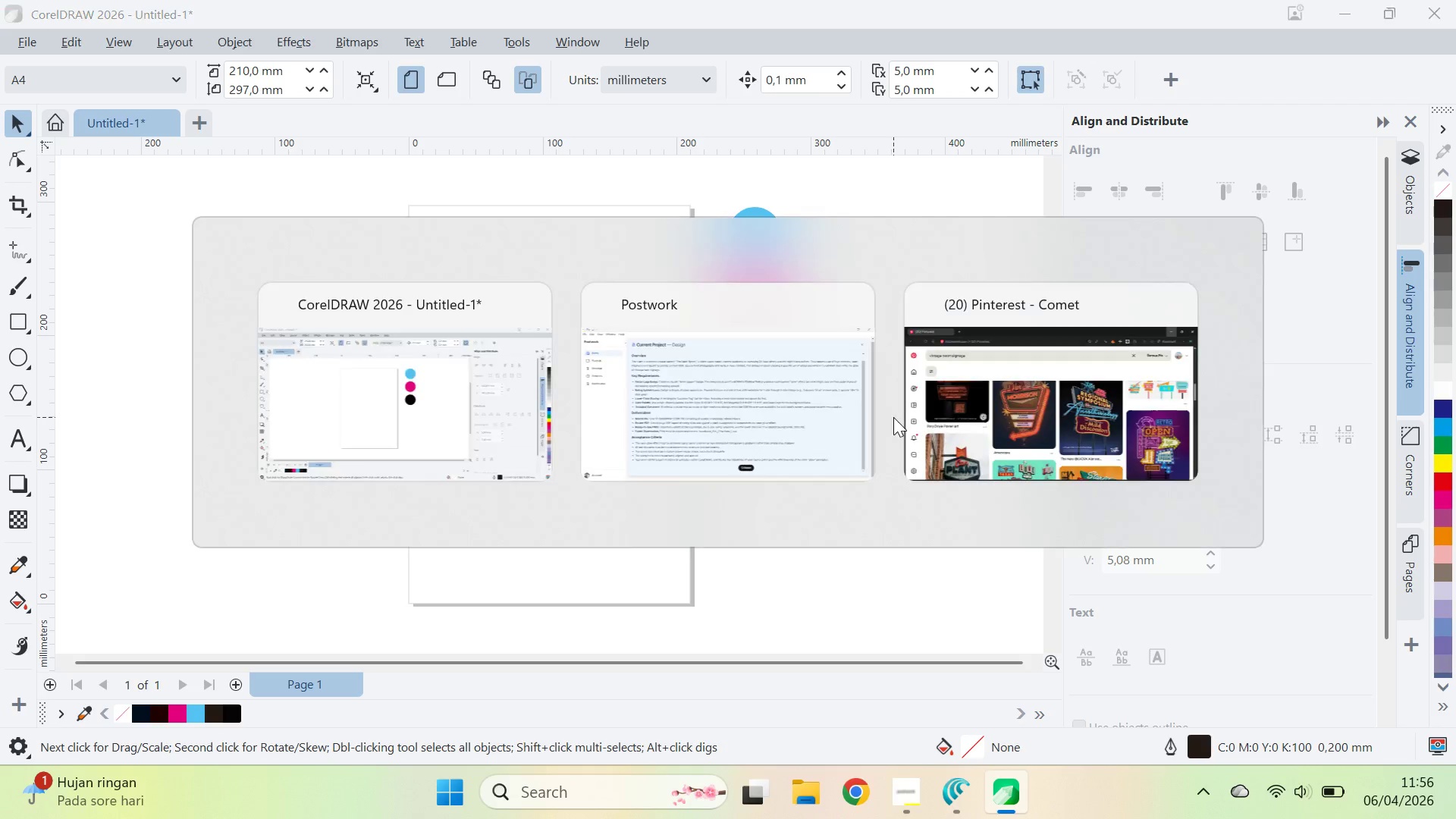 
key(Alt+Tab)